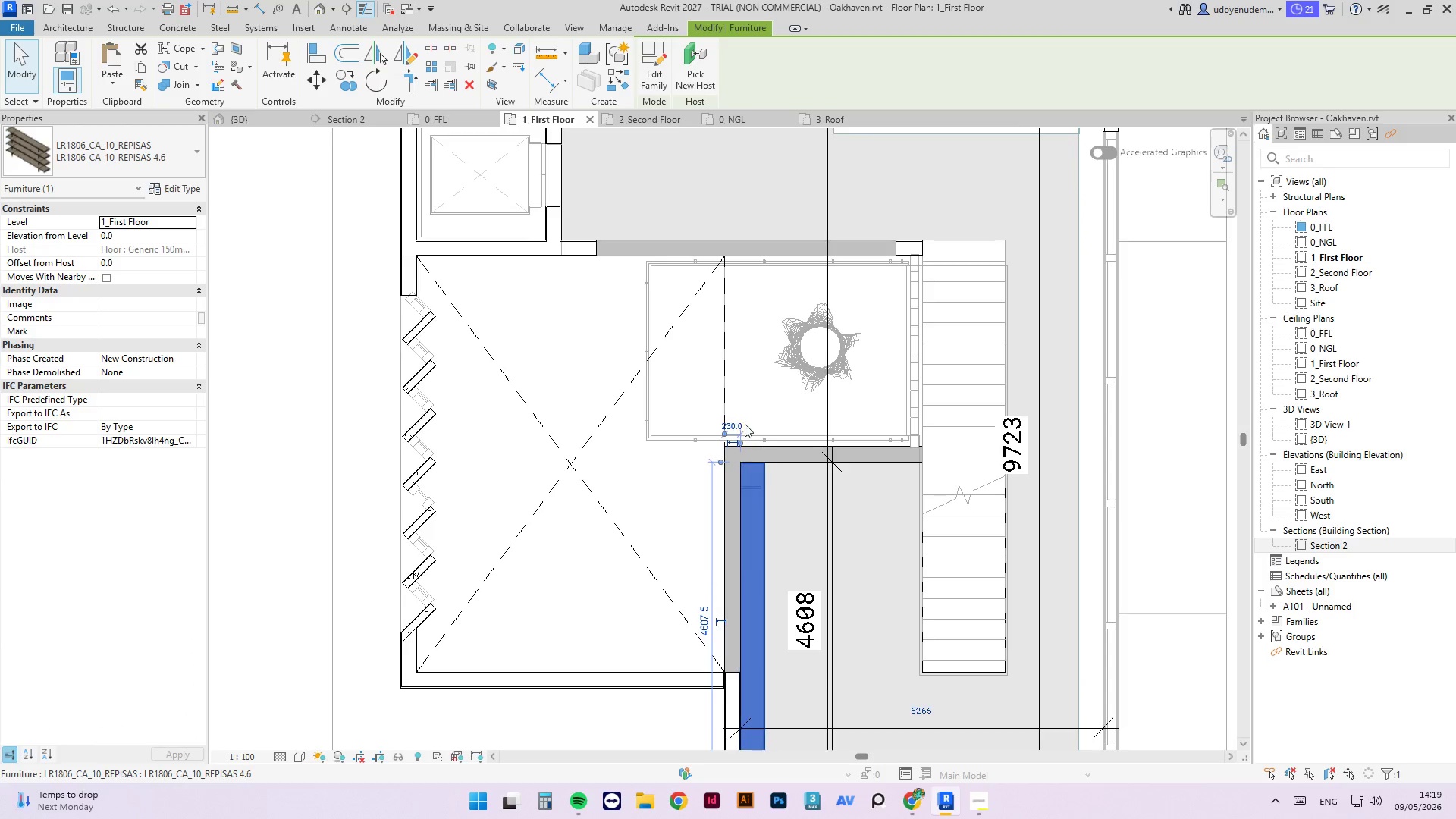 
scroll: coordinate [733, 415], scroll_direction: down, amount: 3.0
 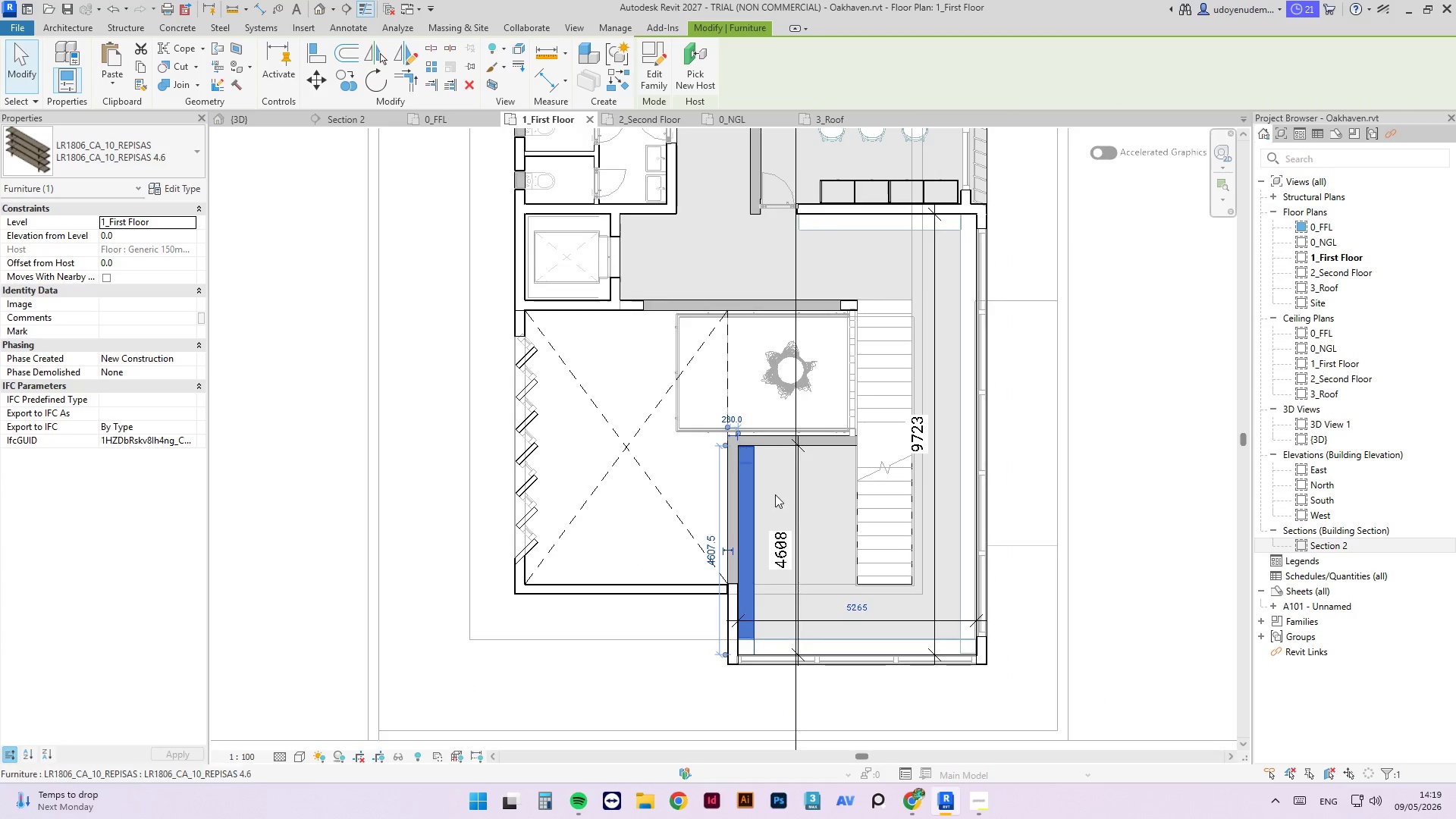 
mouse_move([855, 544])
 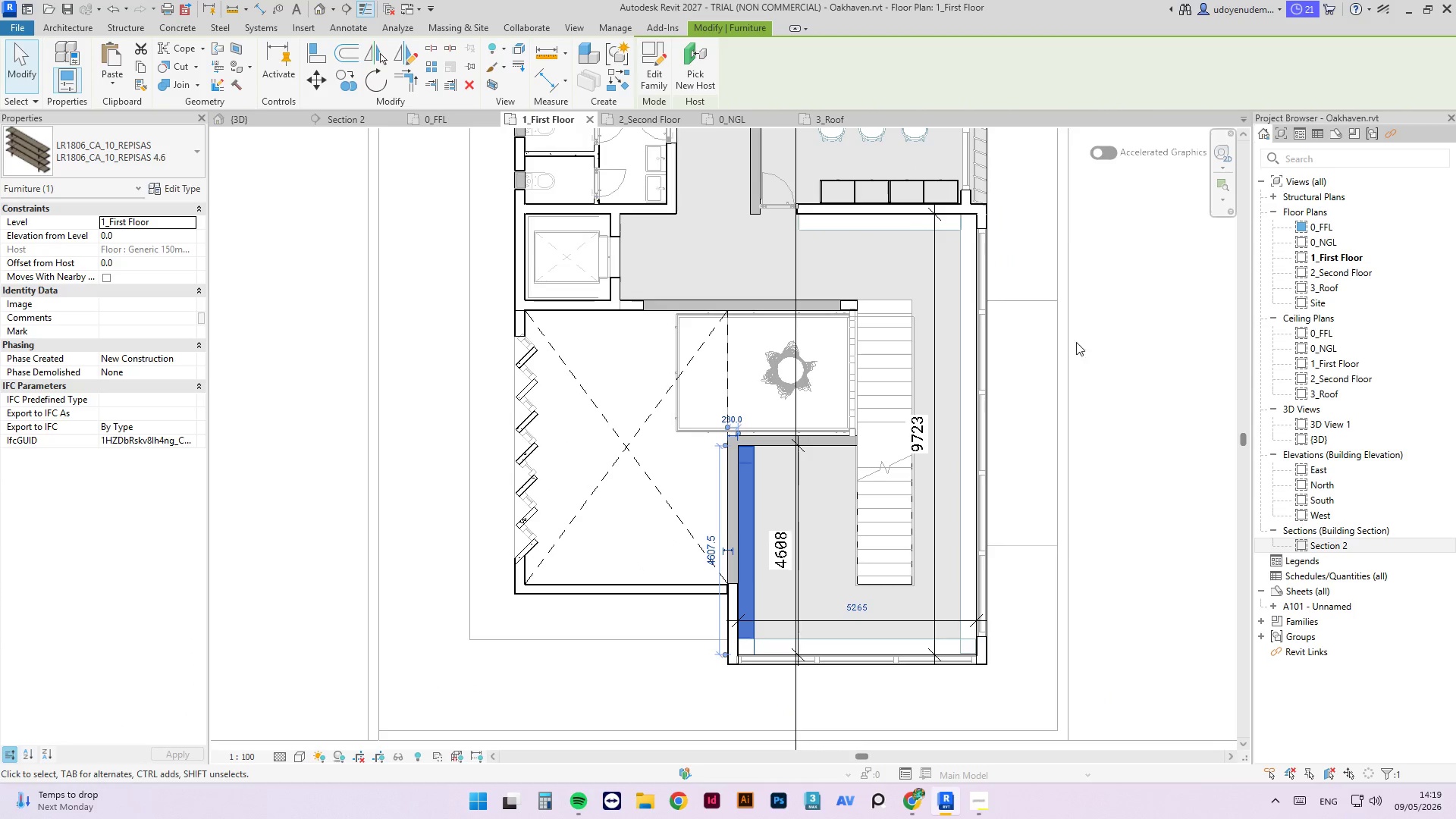 
left_click([1123, 353])
 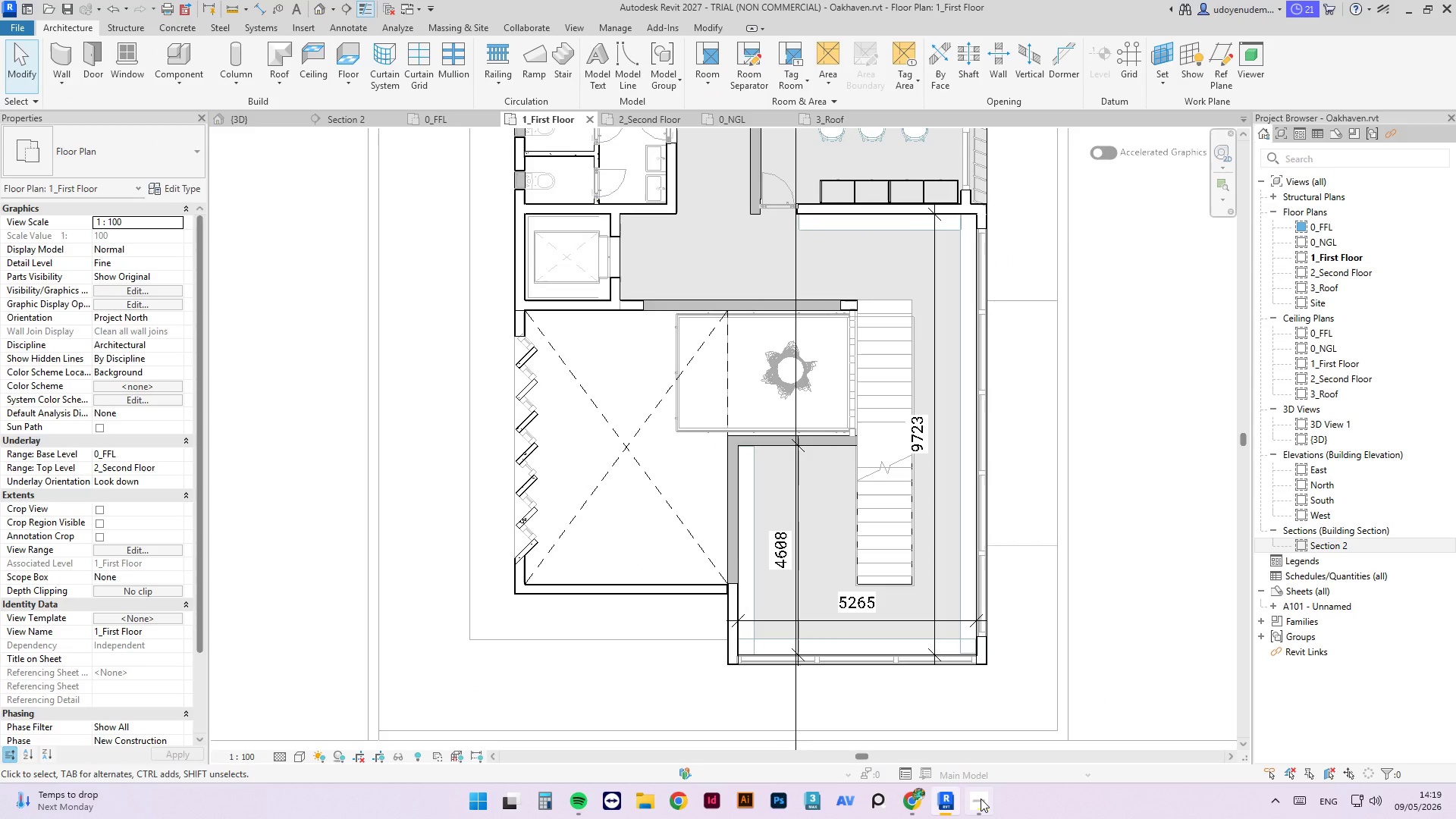 
scroll: coordinate [979, 798], scroll_direction: down, amount: 2.0
 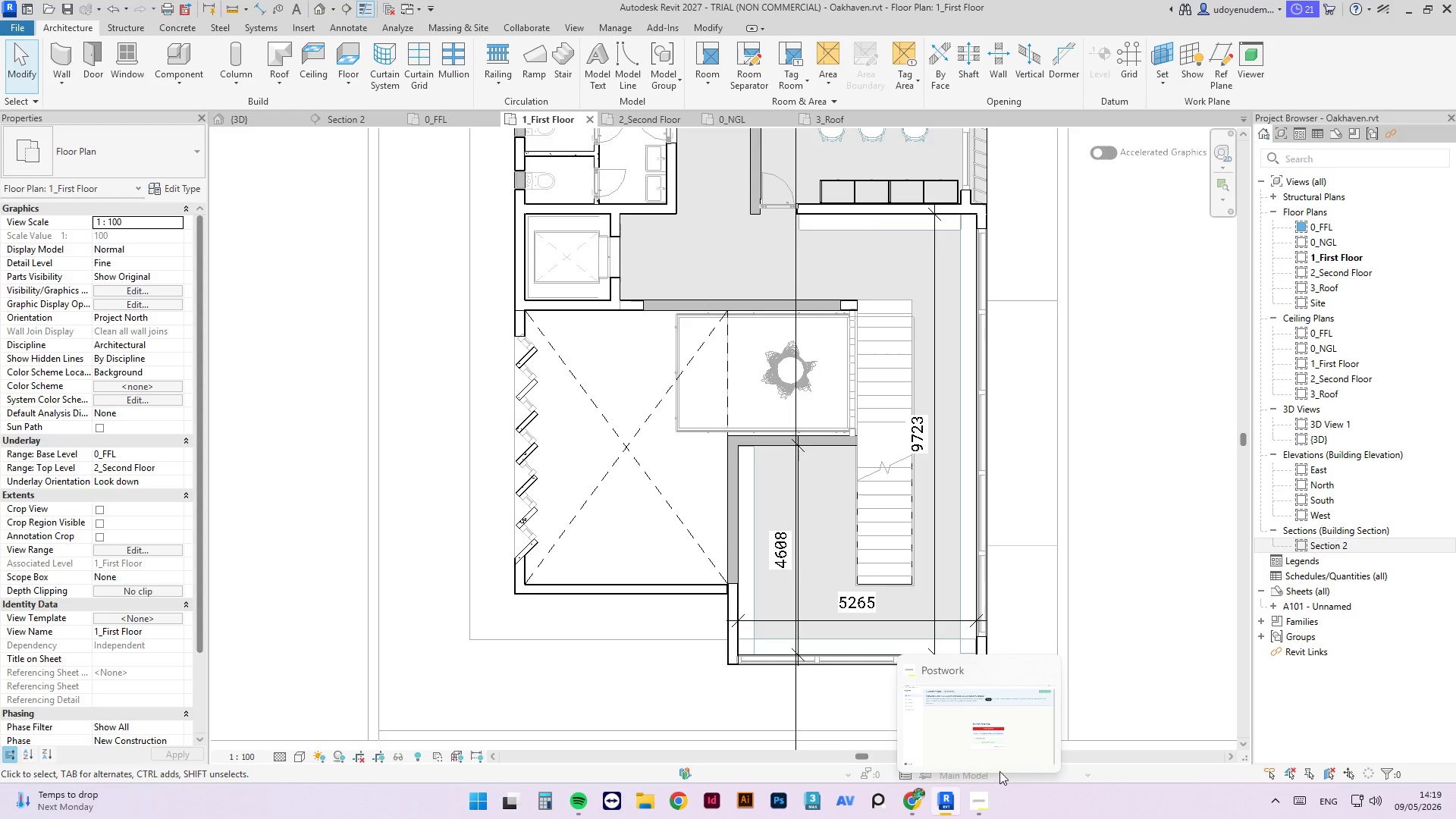 
left_click([996, 746])